 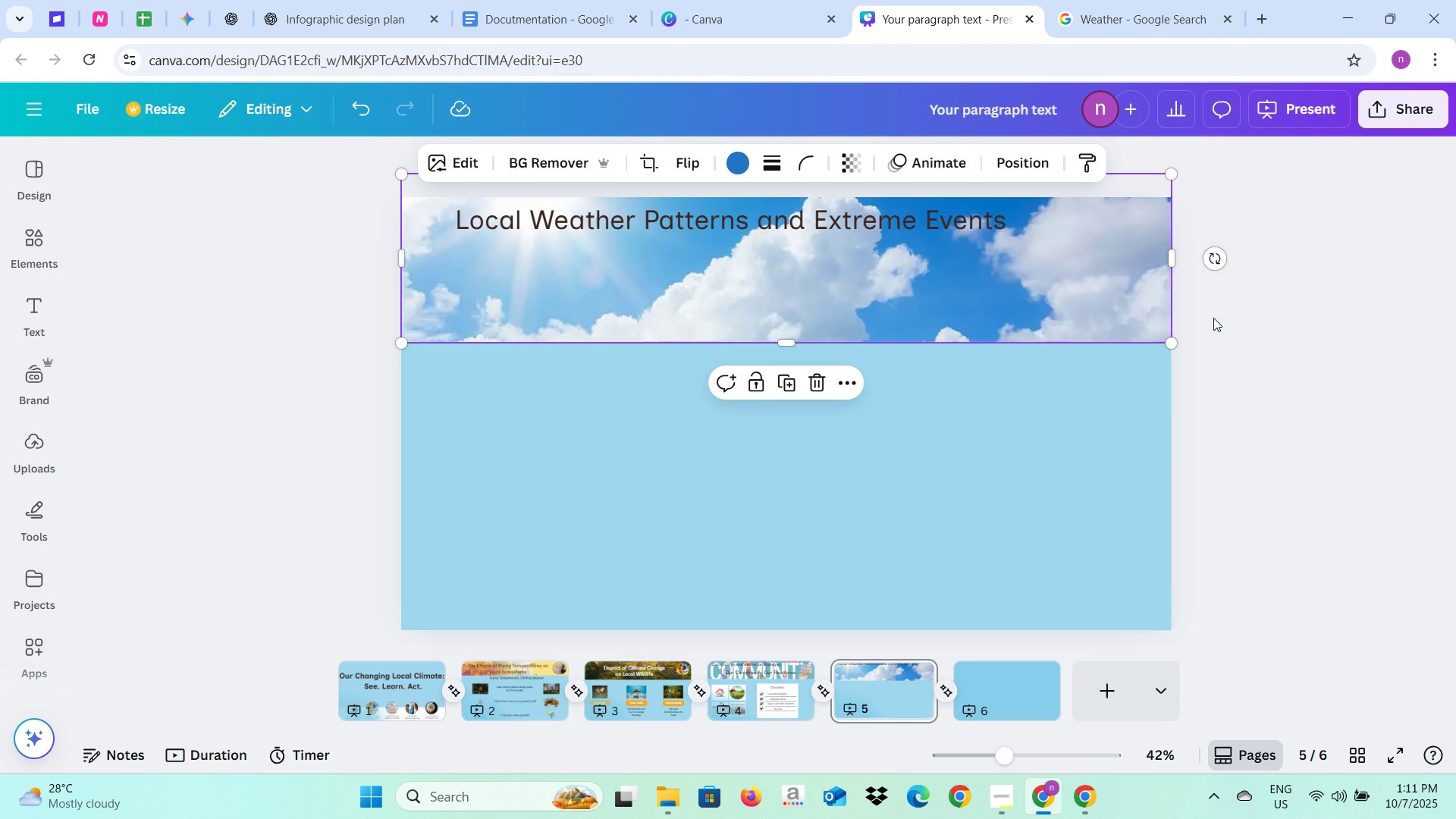 
right_click([965, 282])
 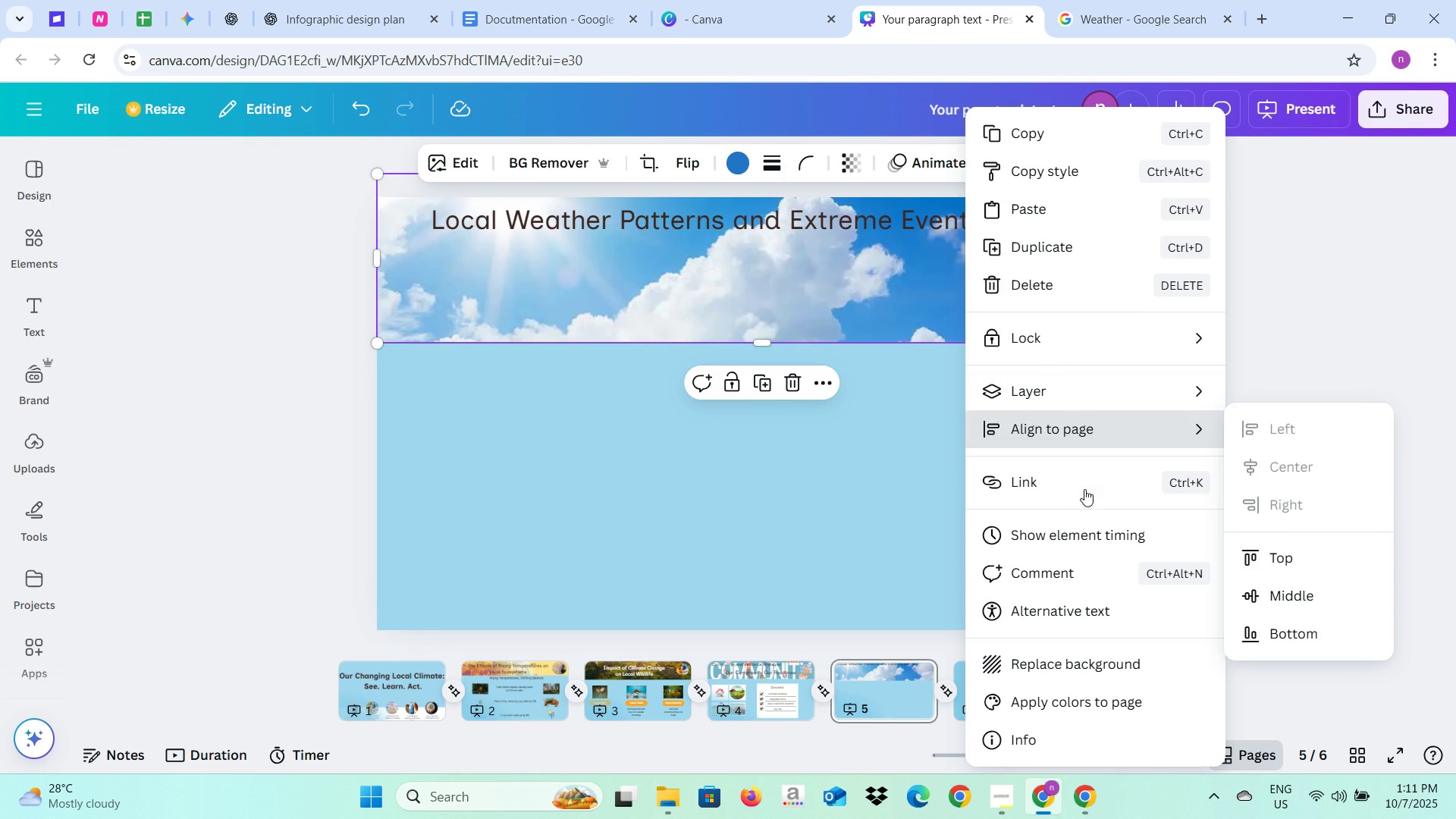 
left_click([1073, 395])
 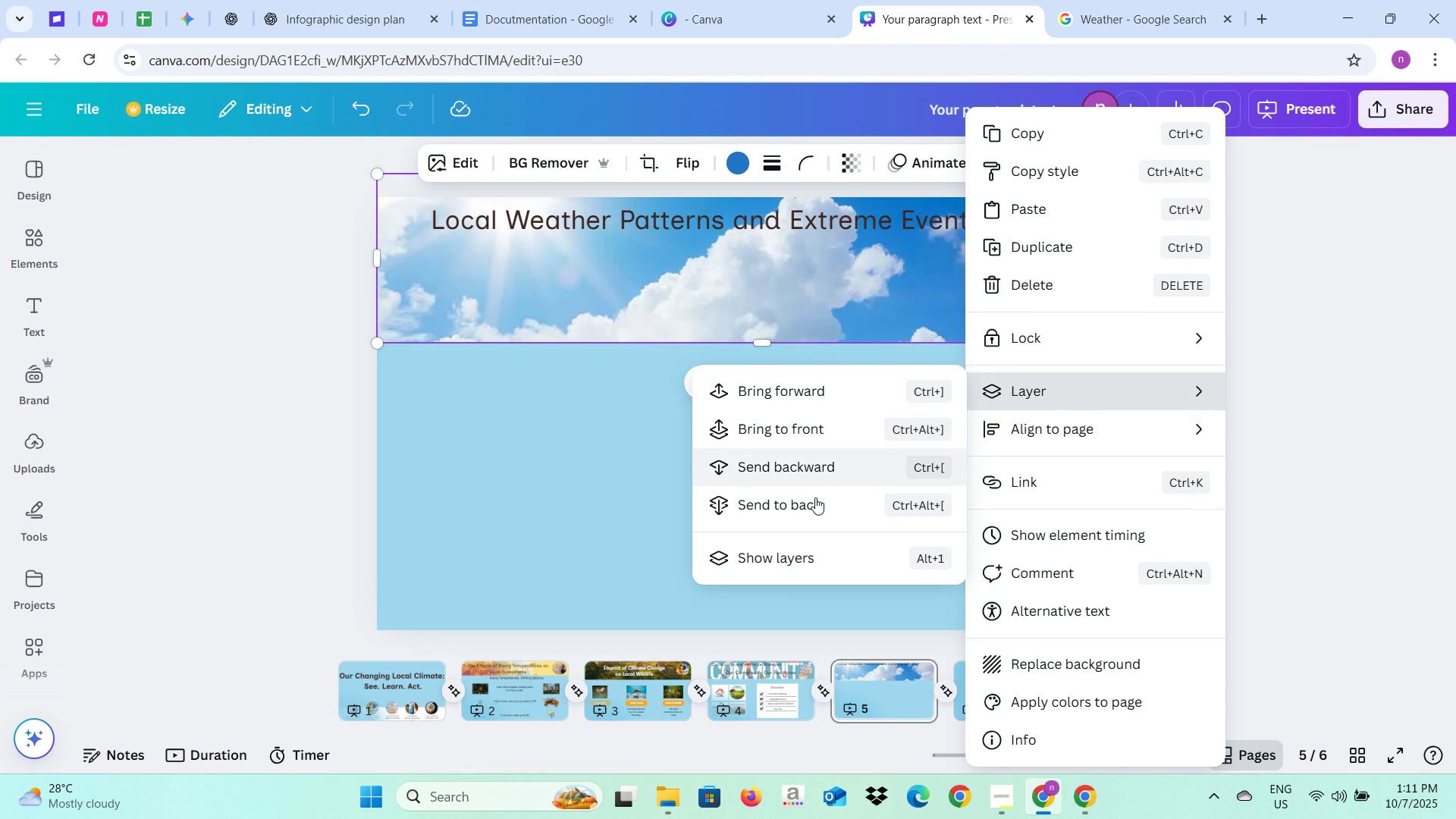 
left_click([815, 497])
 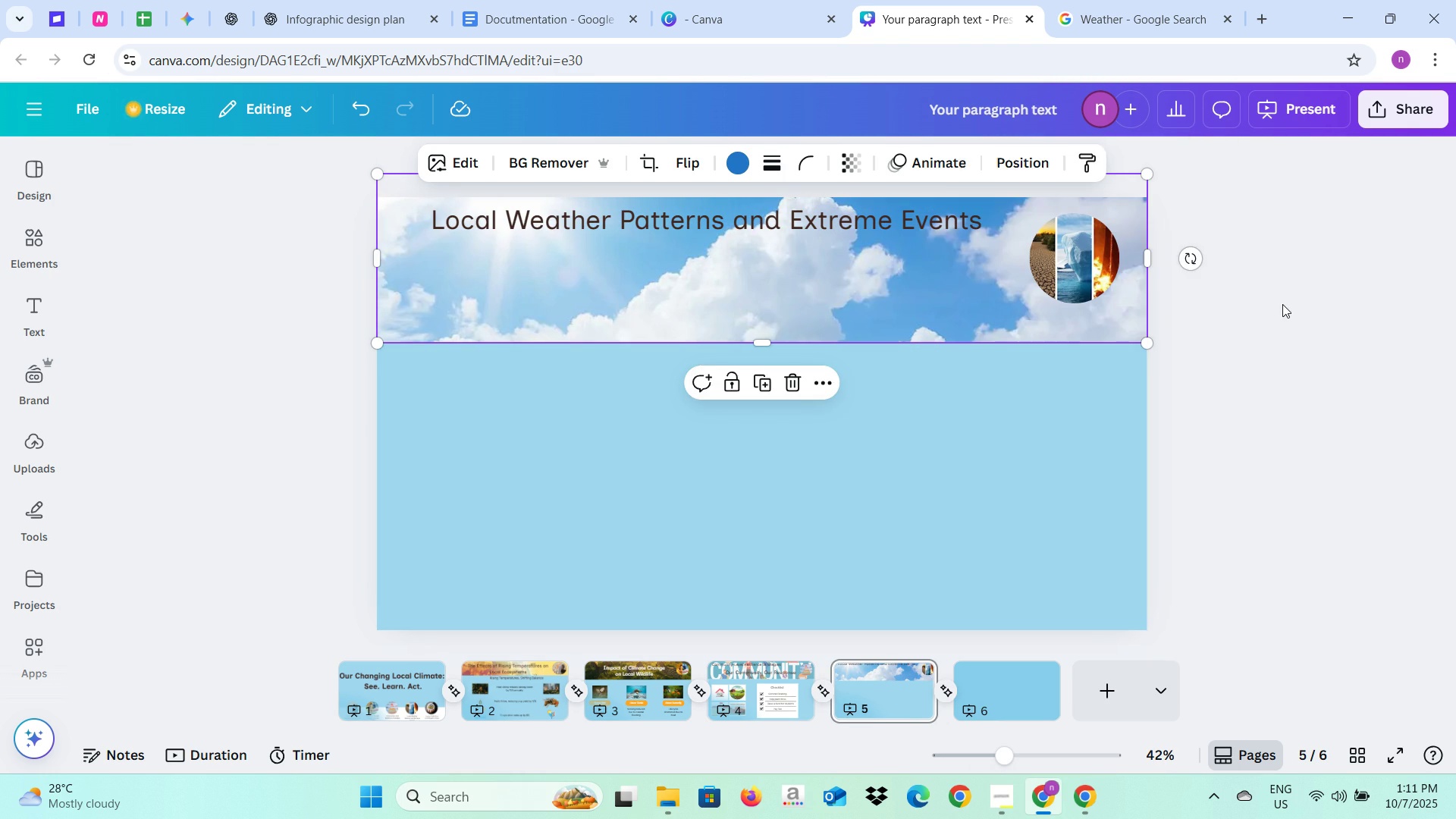 
left_click([1282, 304])
 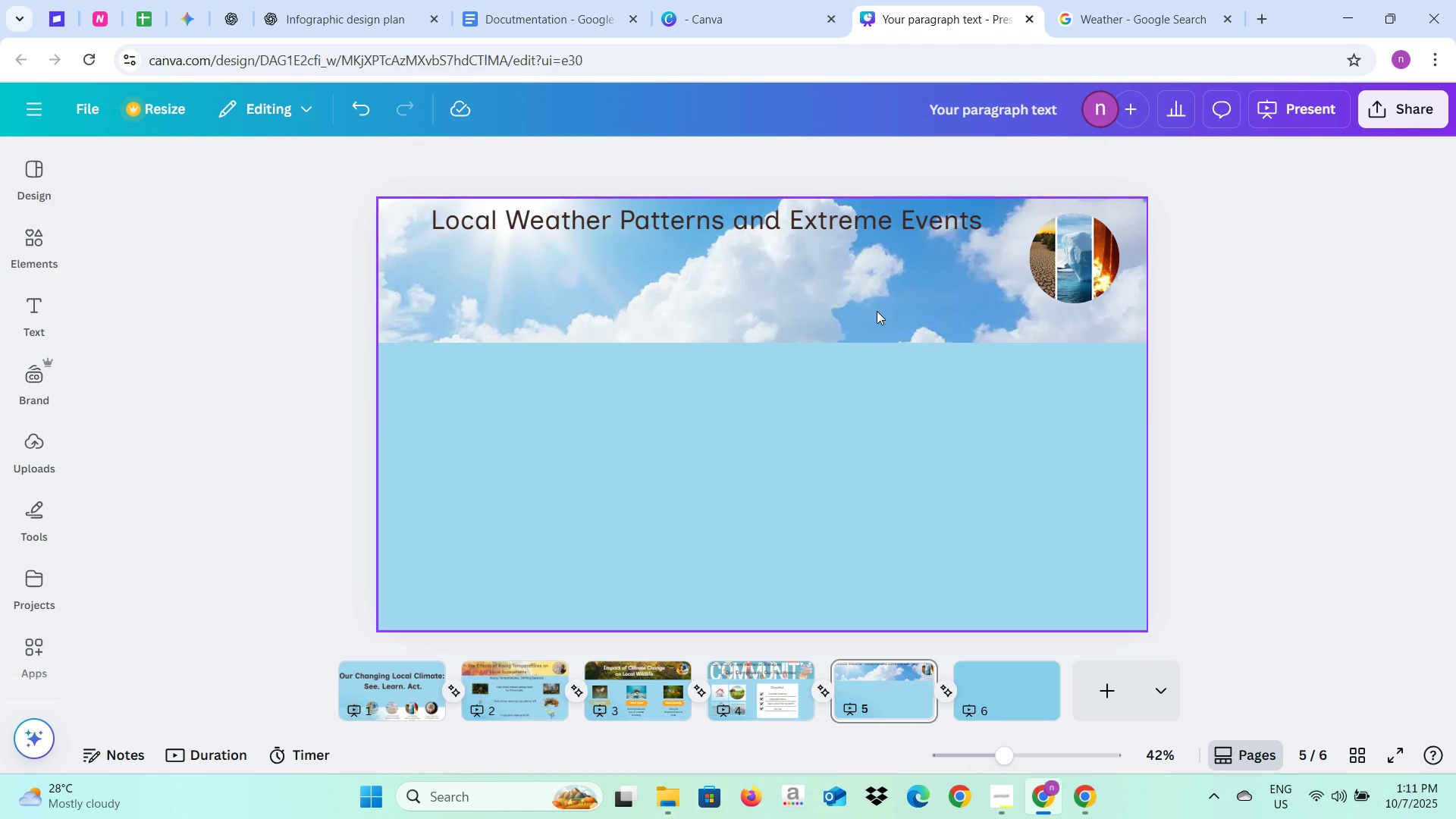 
left_click([877, 311])
 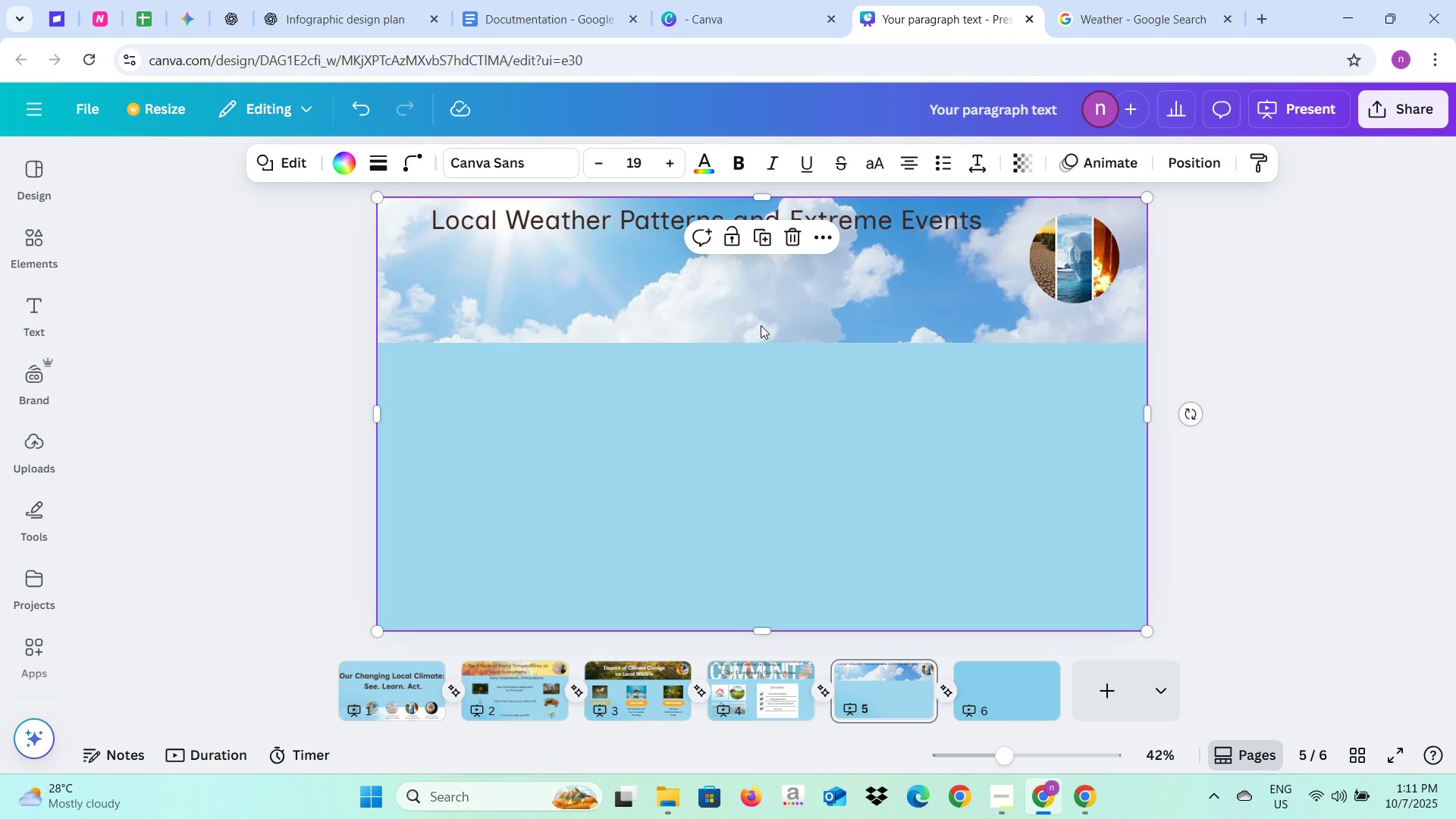 
left_click([761, 326])
 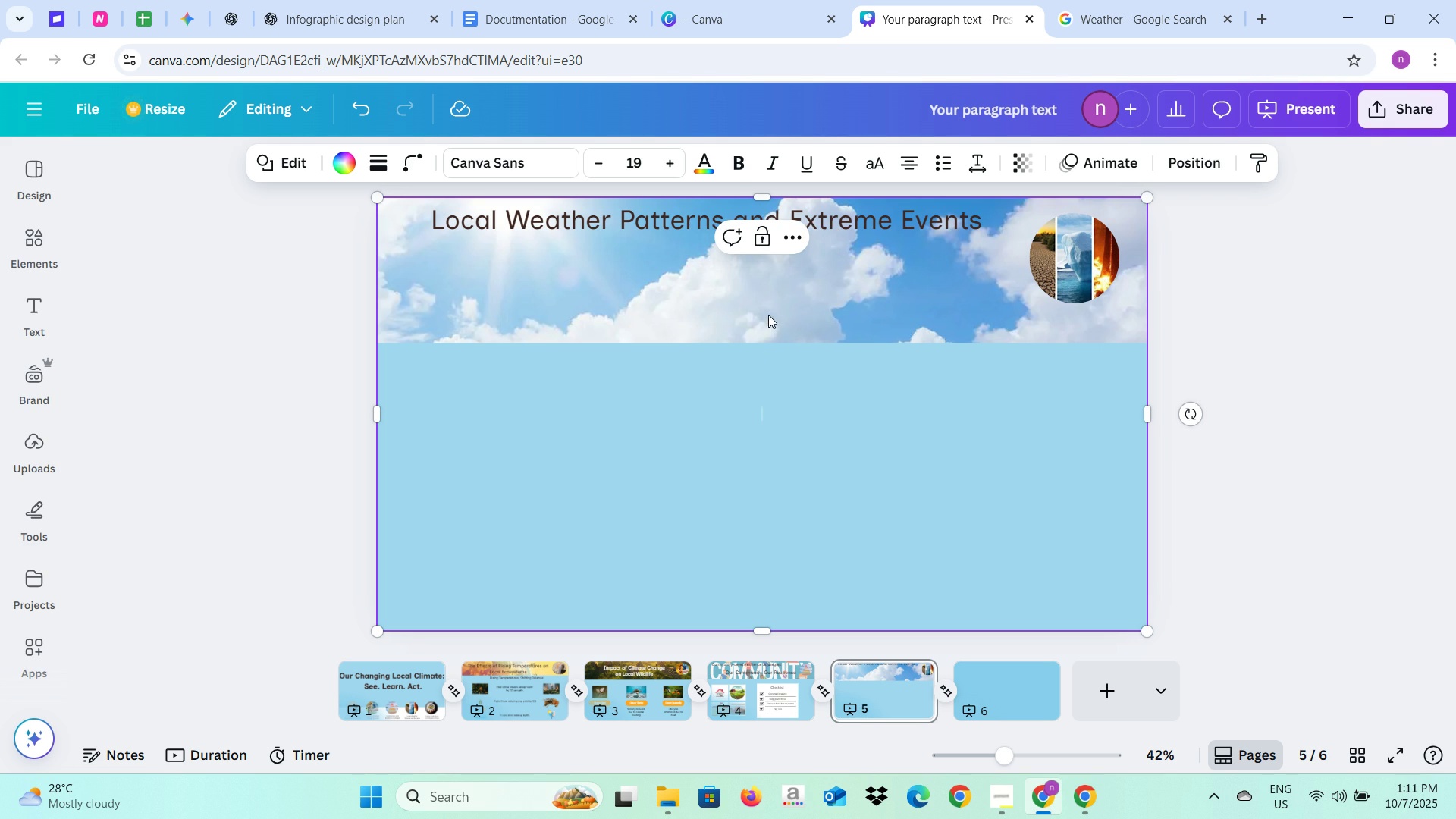 
double_click([768, 315])
 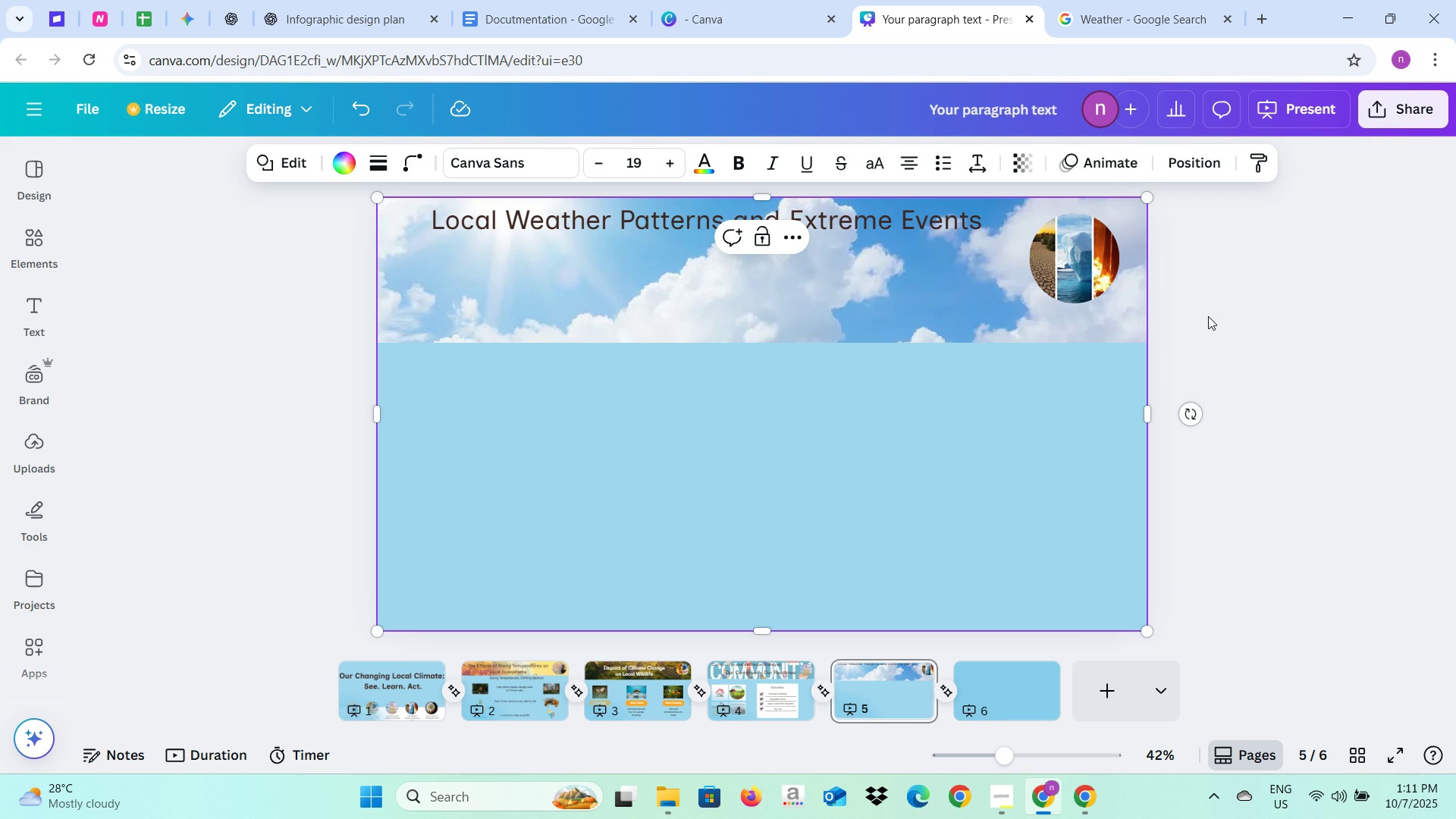 
left_click([1208, 316])
 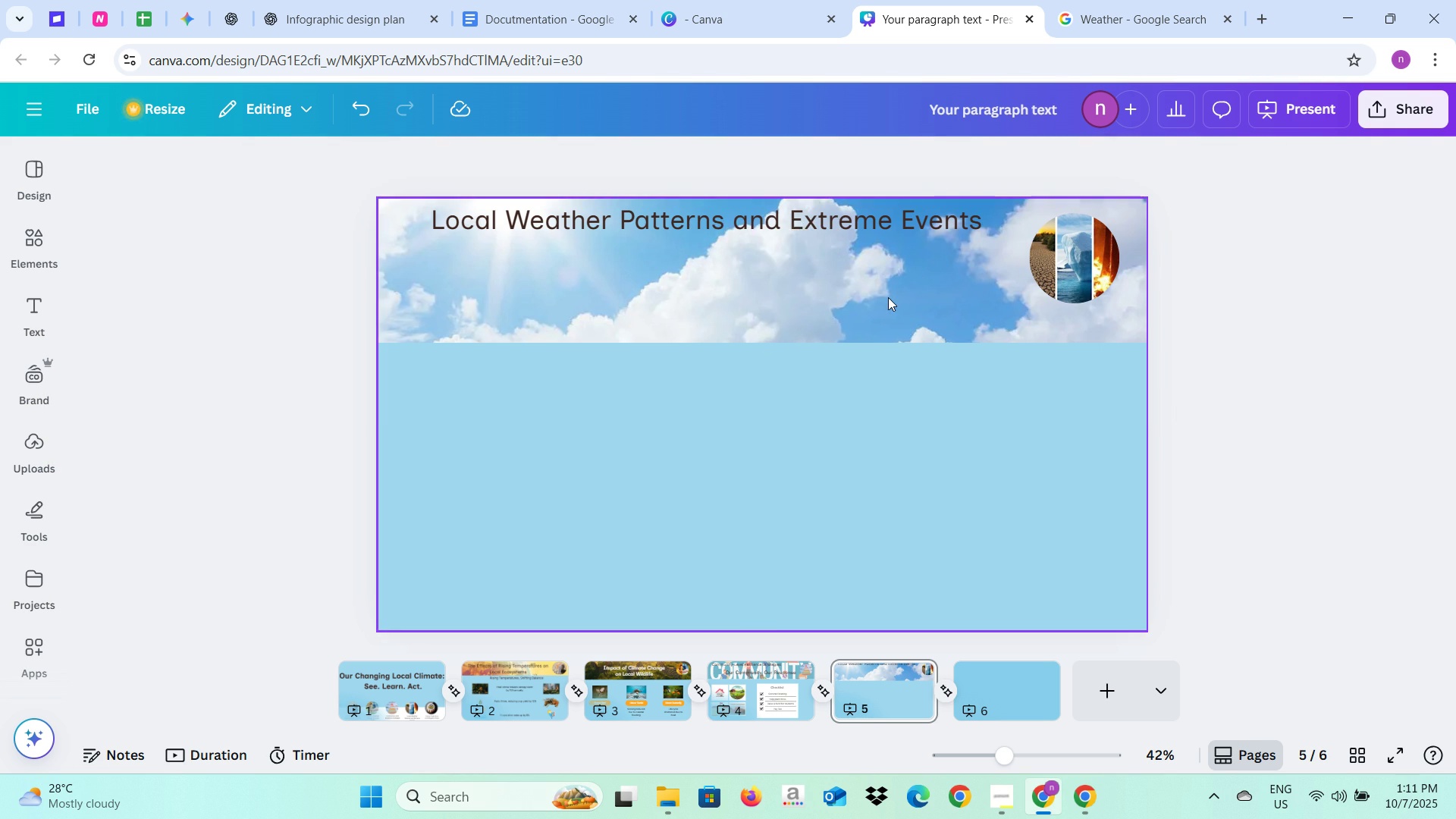 
left_click([888, 297])
 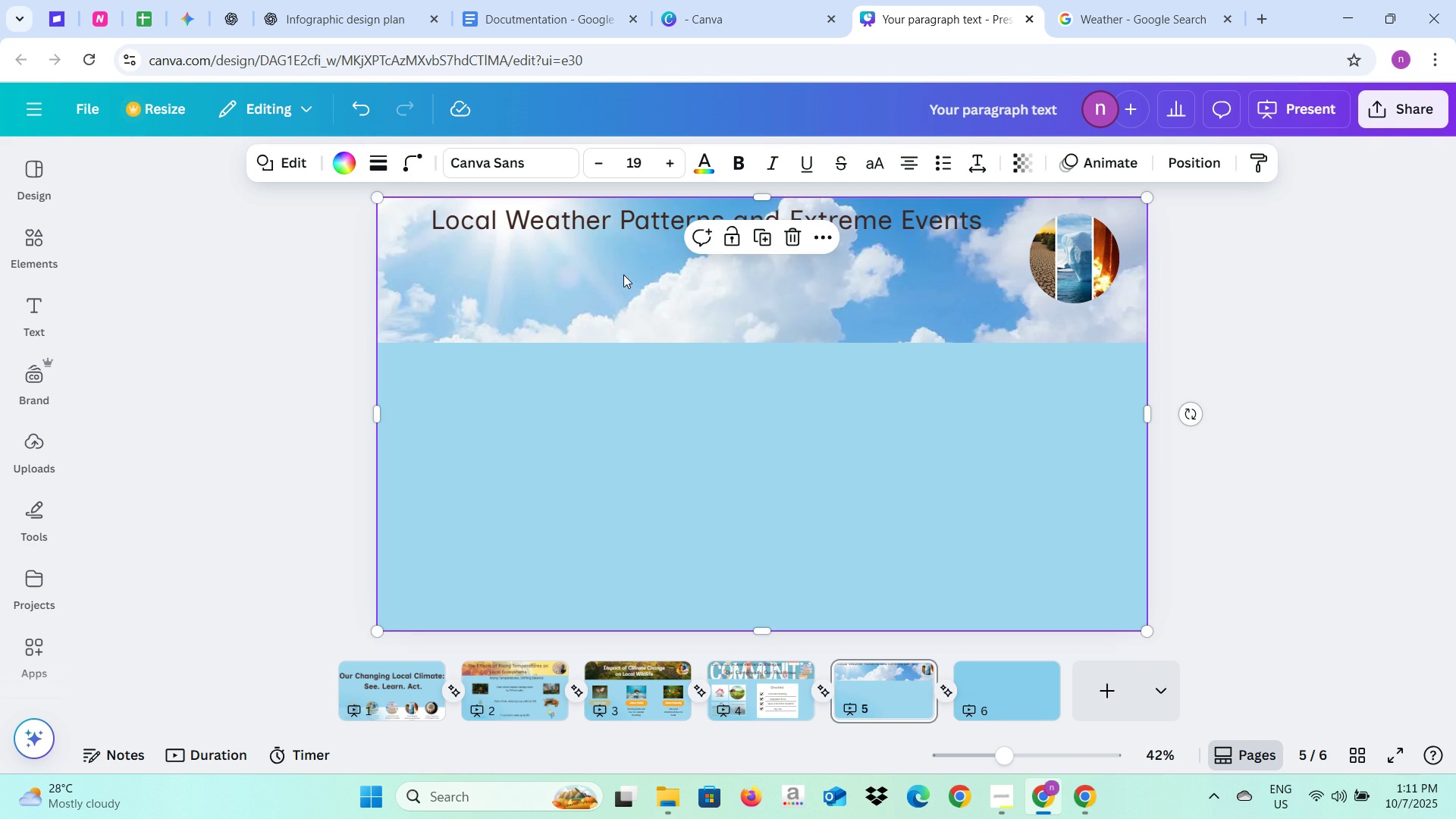 
left_click([623, 275])